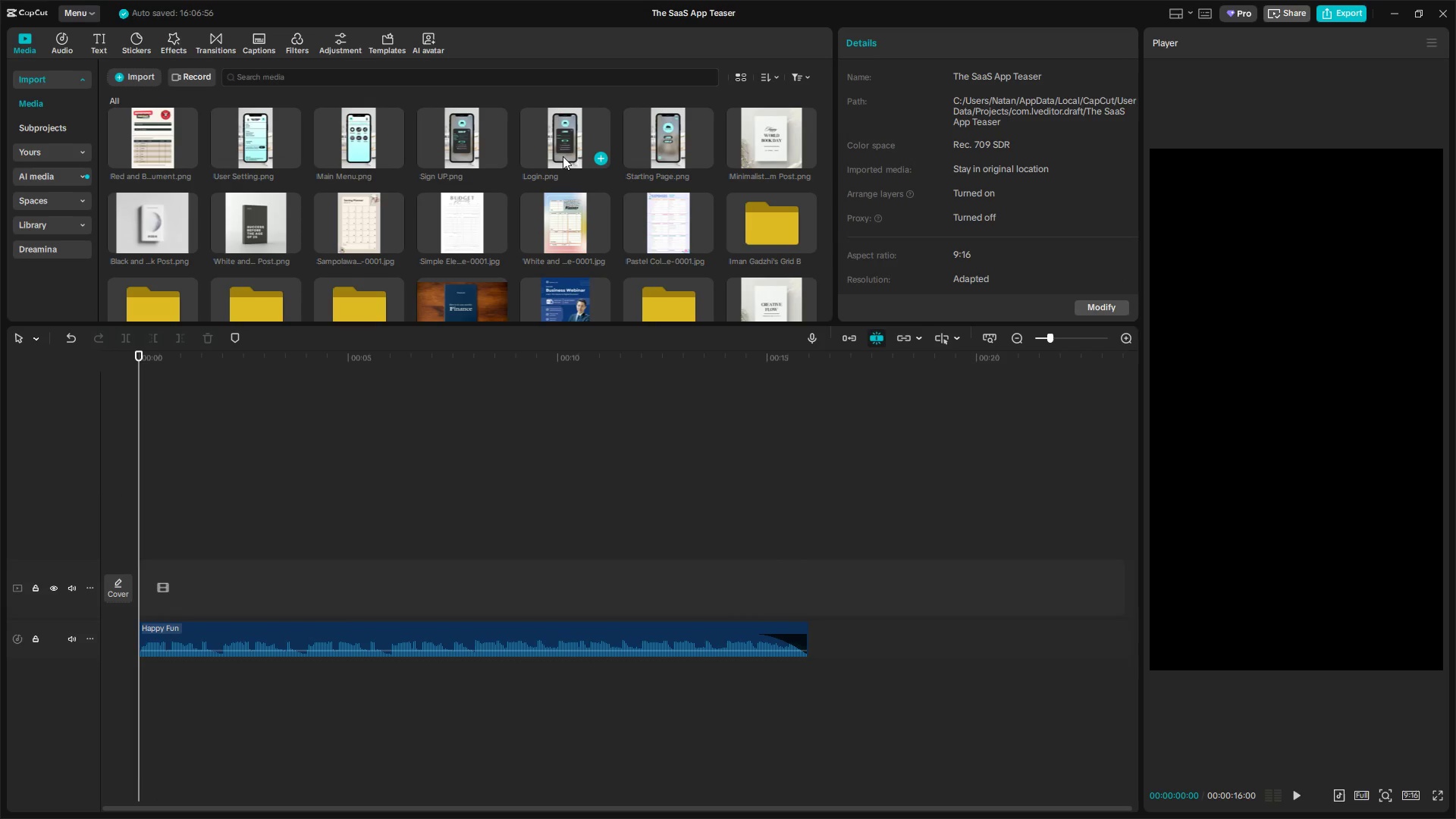 
left_click([665, 124])
 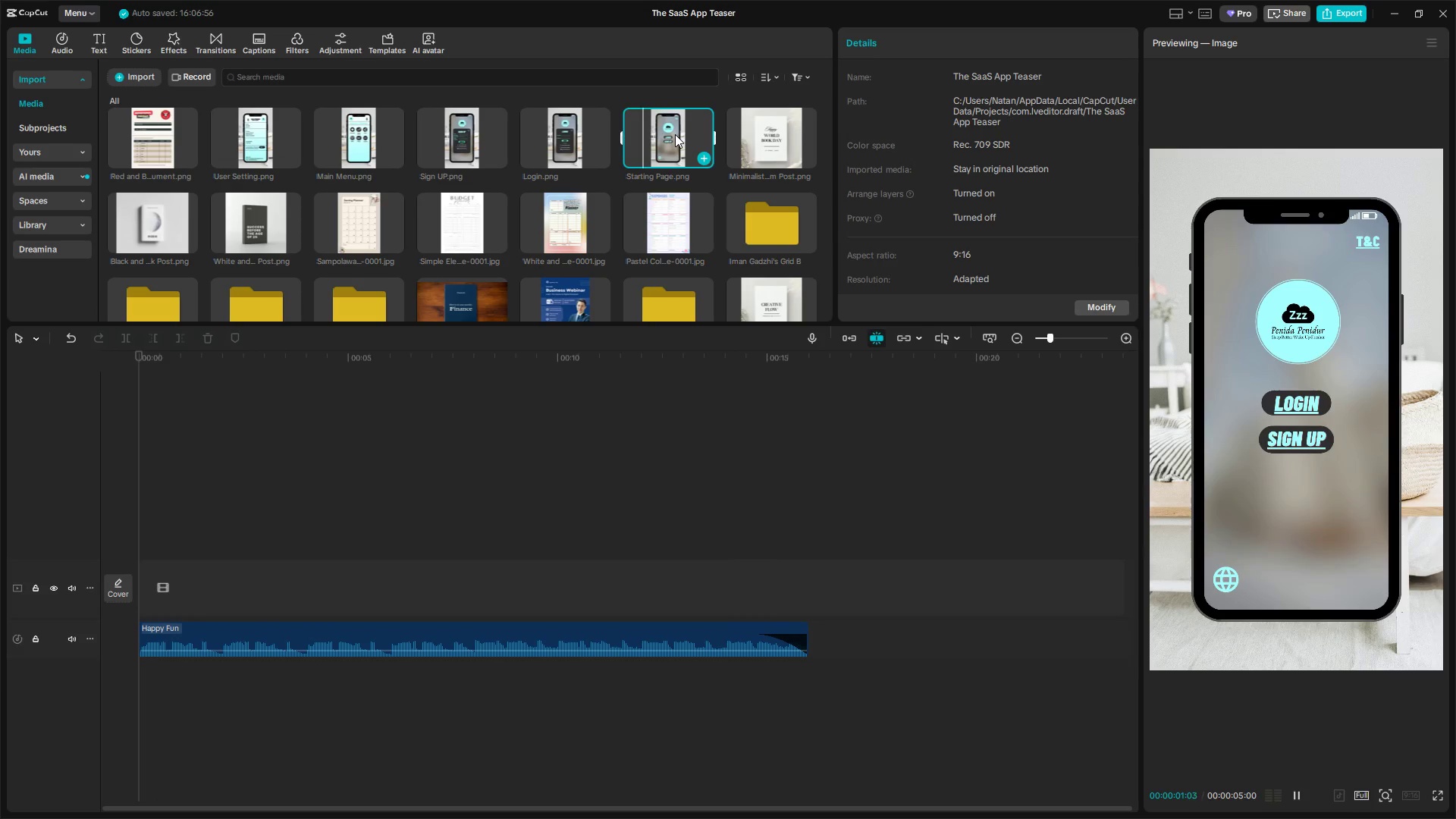 
left_click_drag(start_coordinate=[674, 136], to_coordinate=[209, 487])
 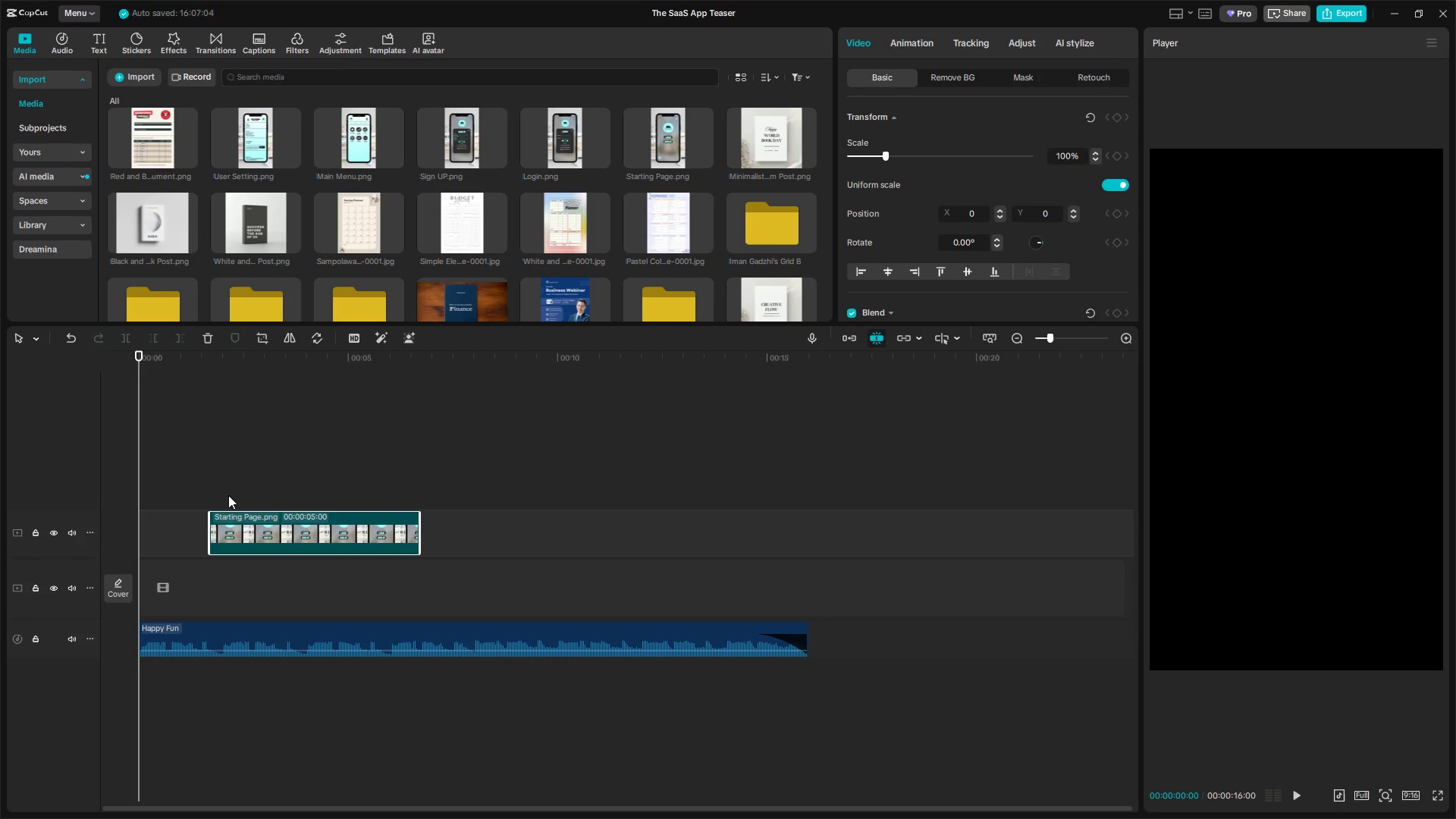 
left_click_drag(start_coordinate=[277, 522], to_coordinate=[204, 542])
 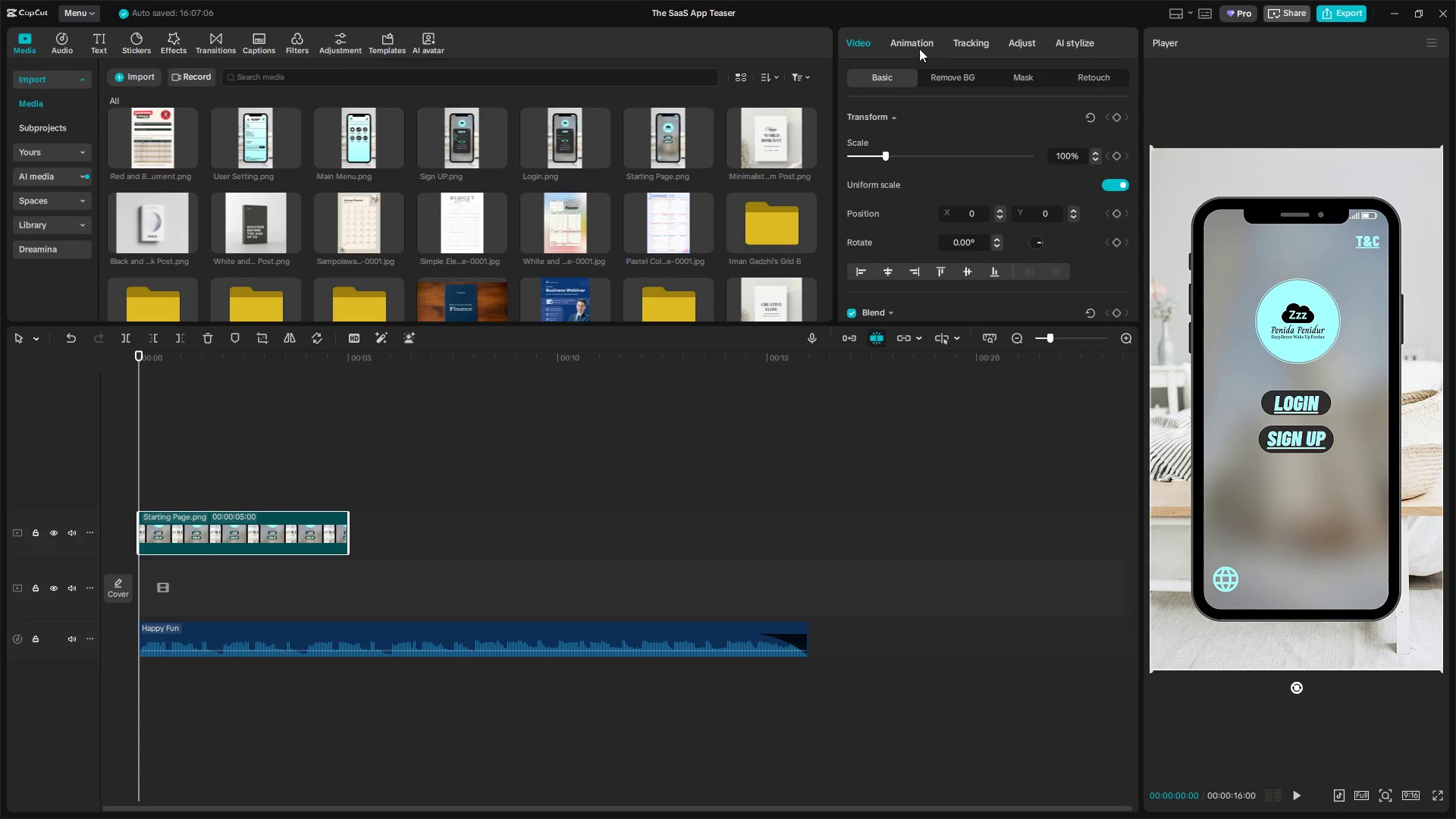 
left_click([951, 74])
 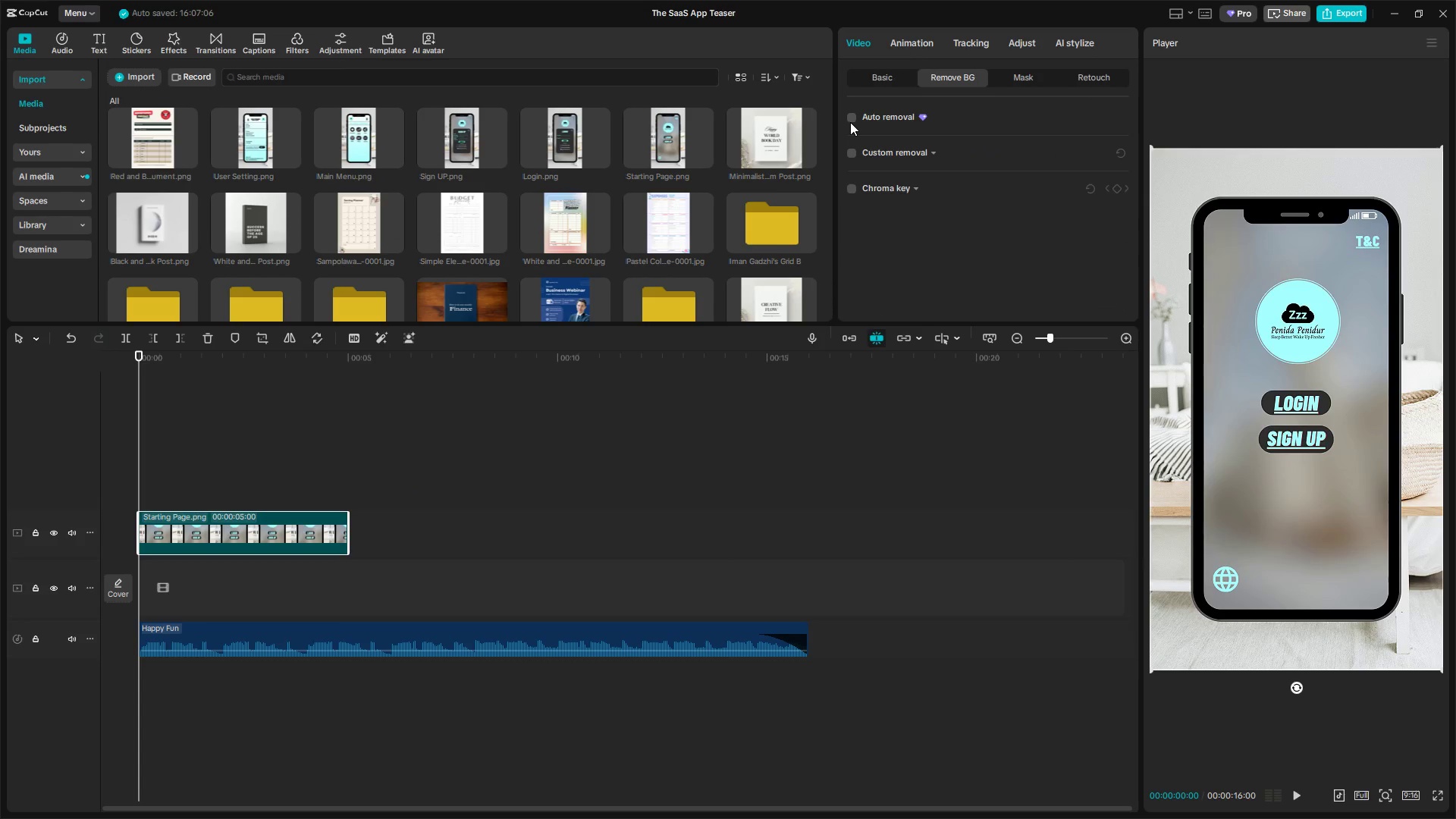 
double_click([854, 115])
 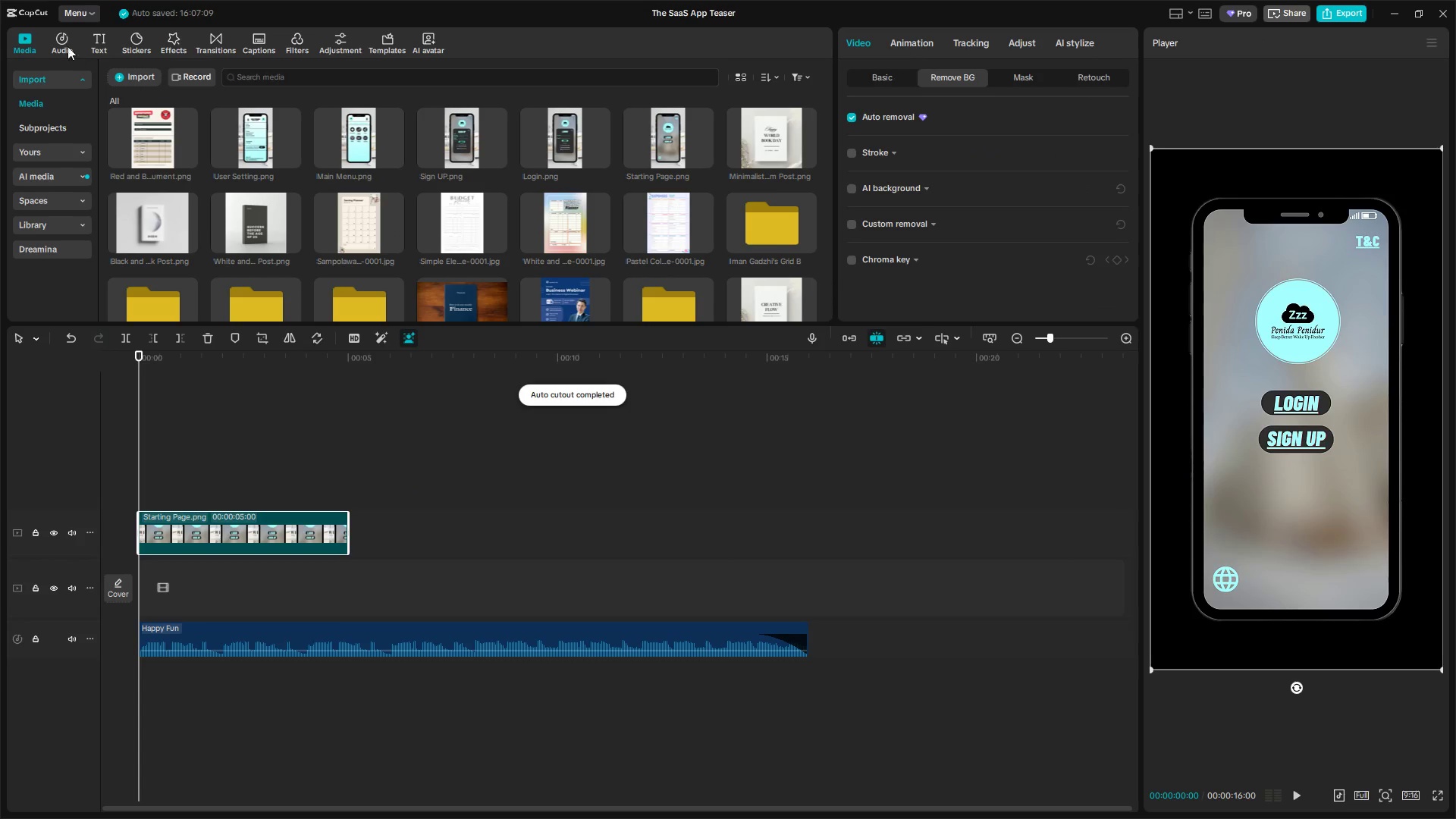 
scroll: coordinate [333, 266], scroll_direction: down, amount: 4.0
 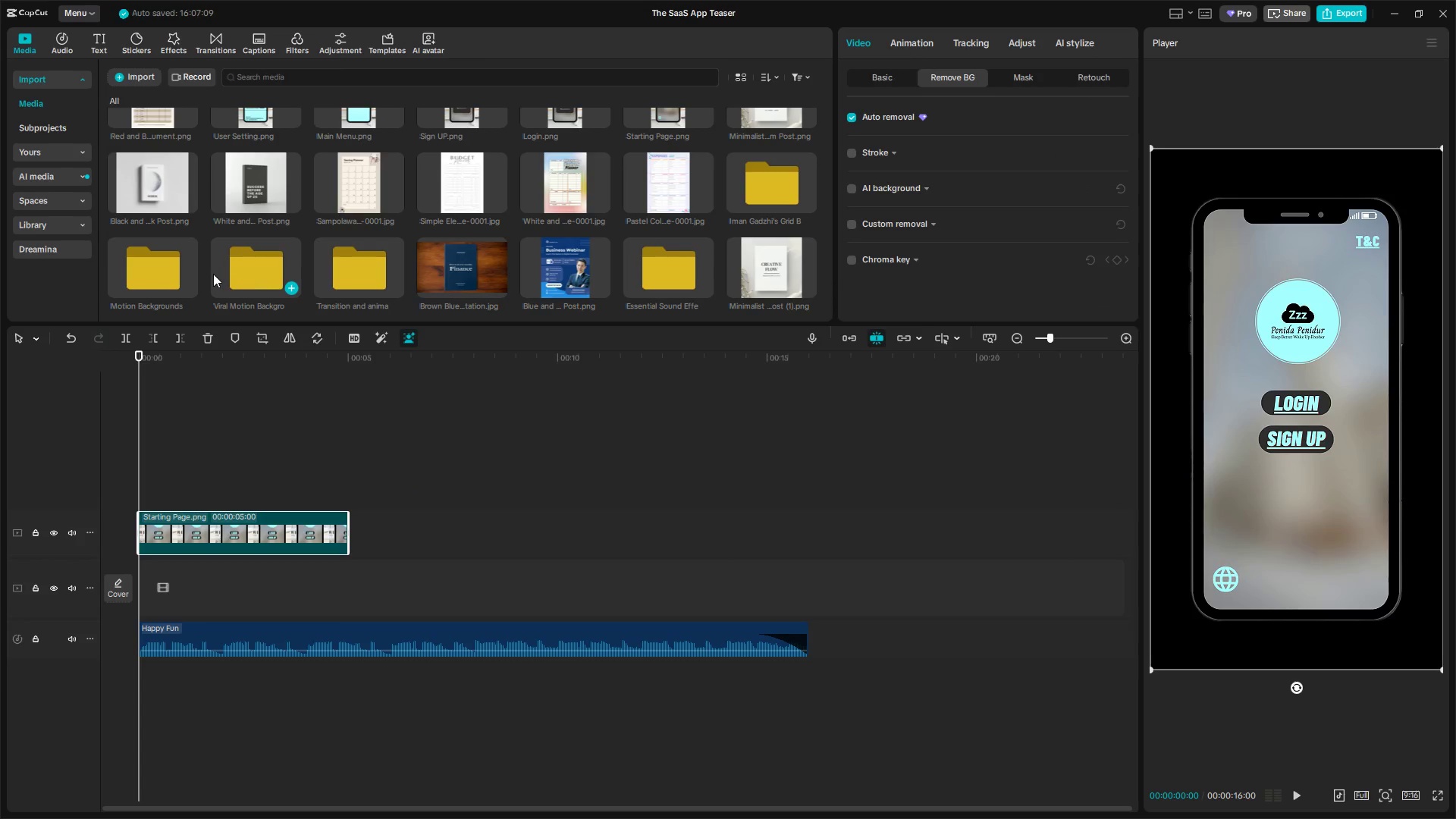 
double_click([234, 272])
 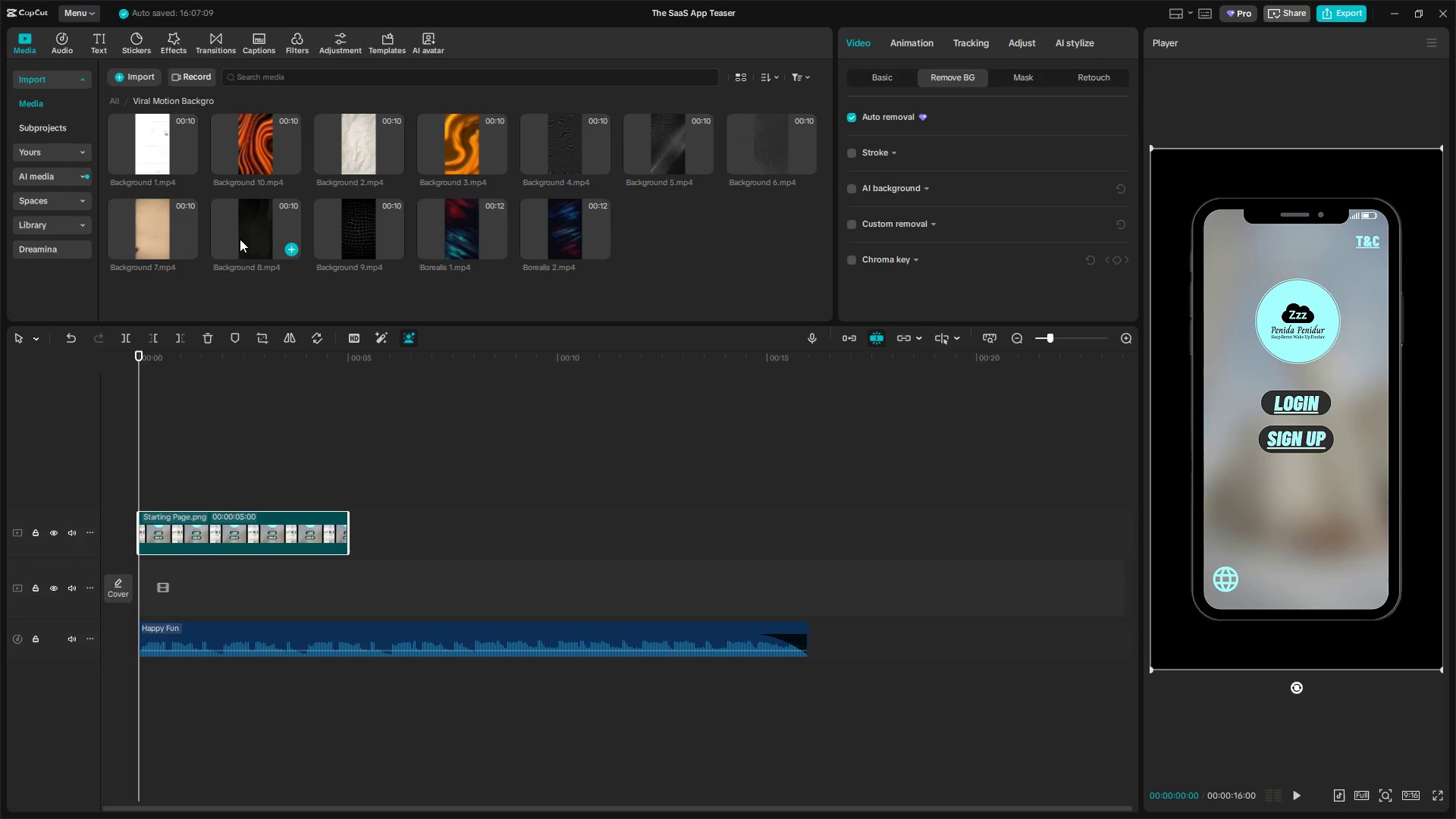 
left_click([245, 234])
 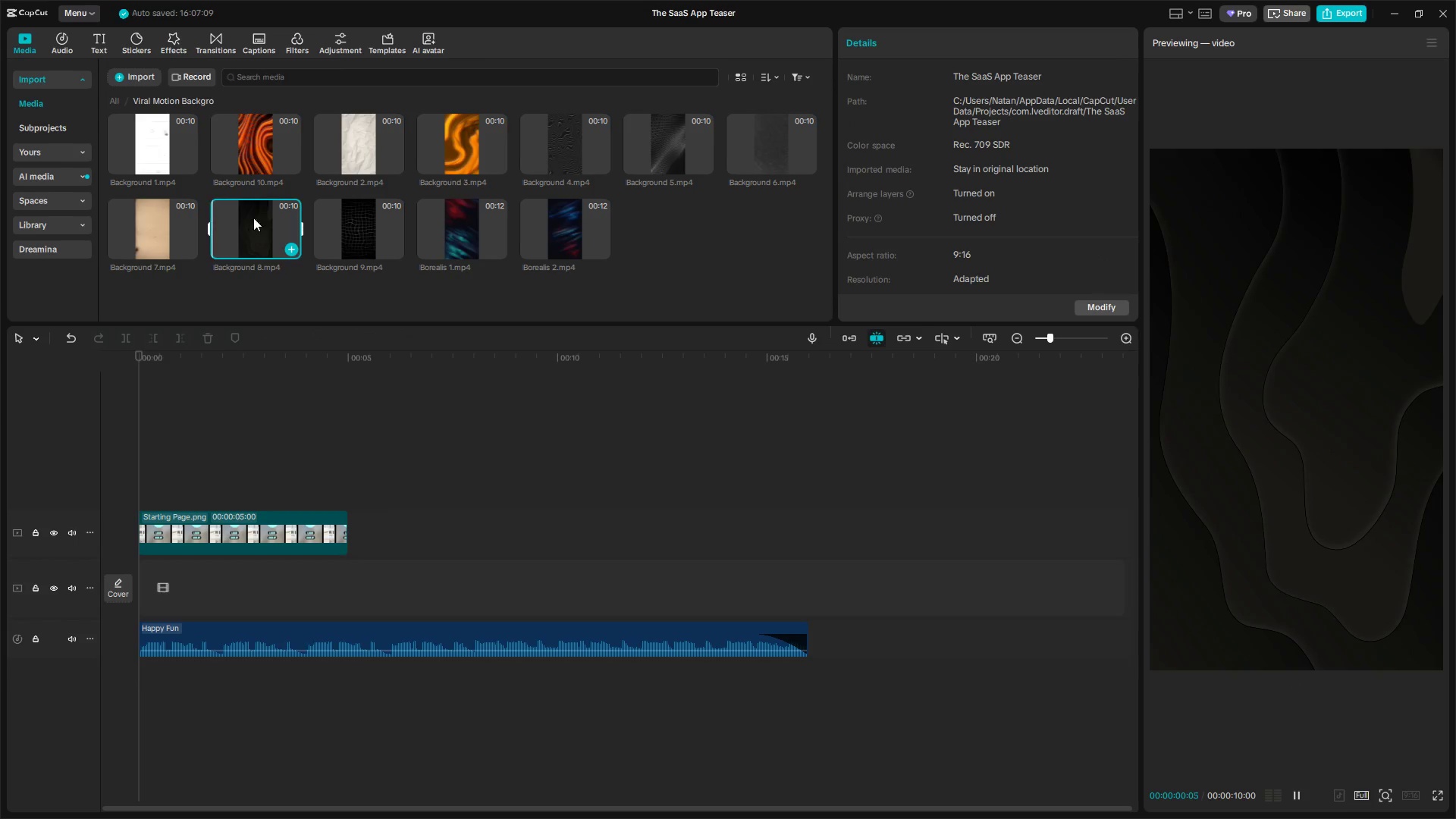 
left_click([271, 163])
 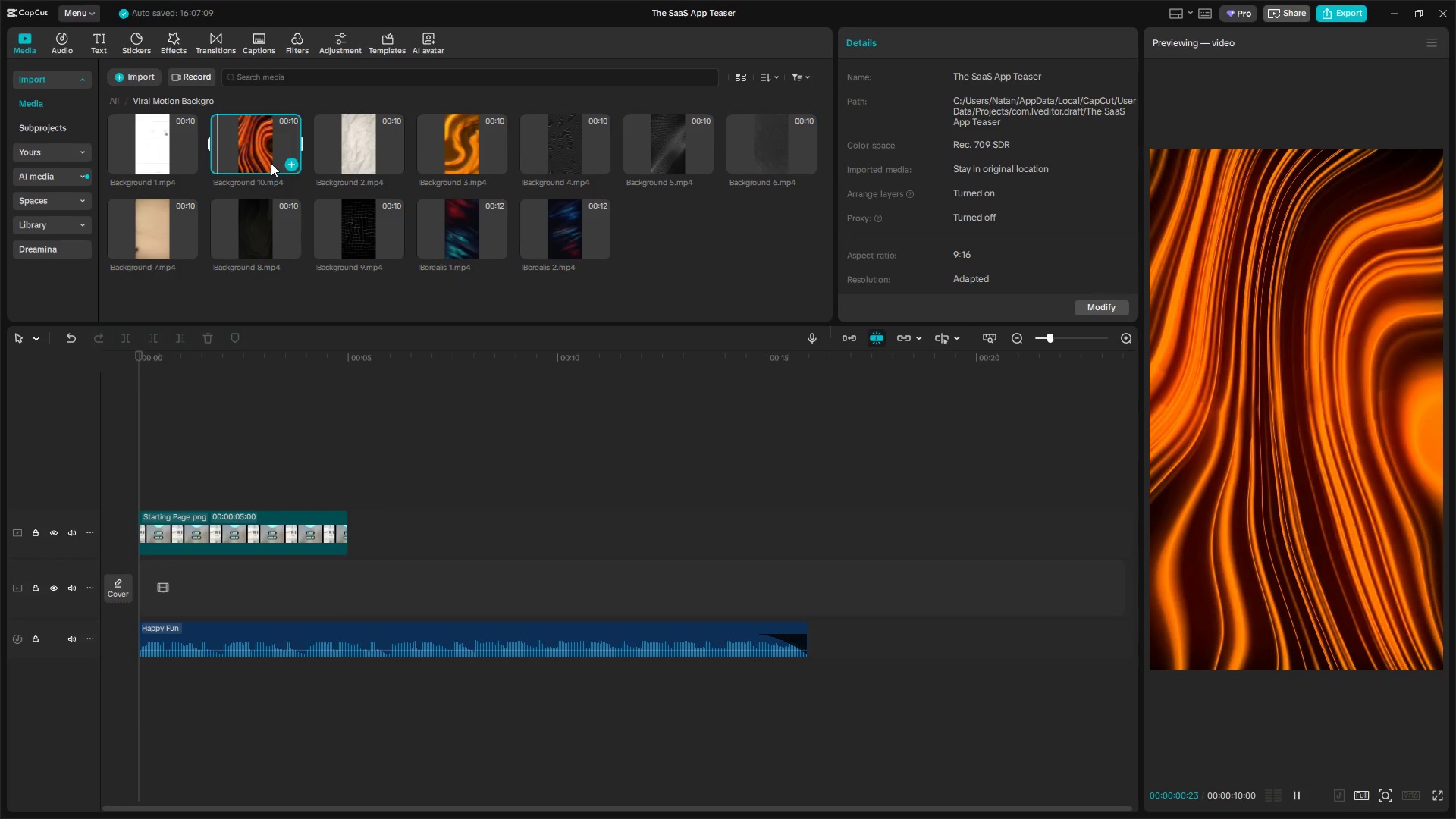 
left_click([381, 237])
 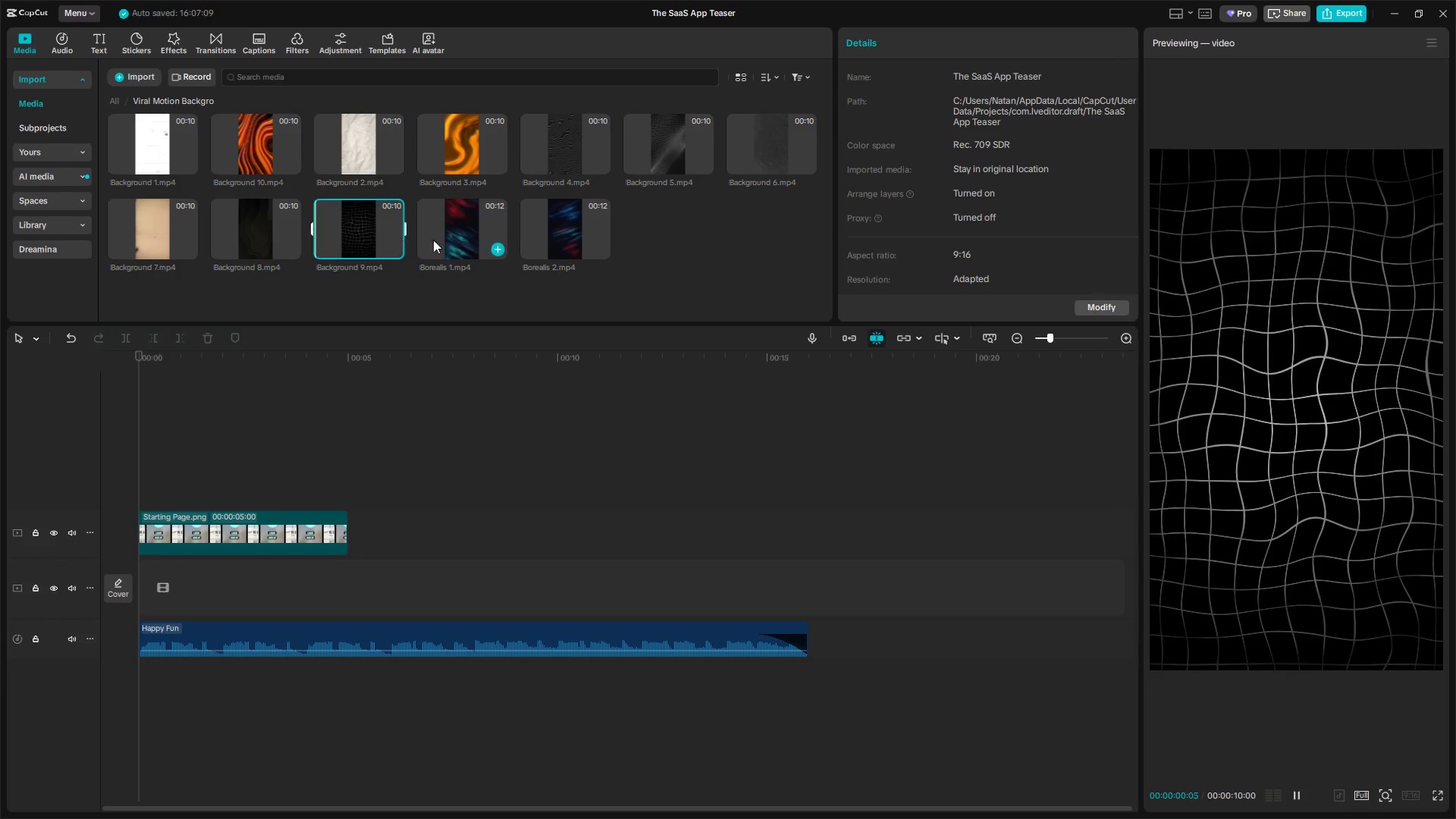 
left_click([459, 238])
 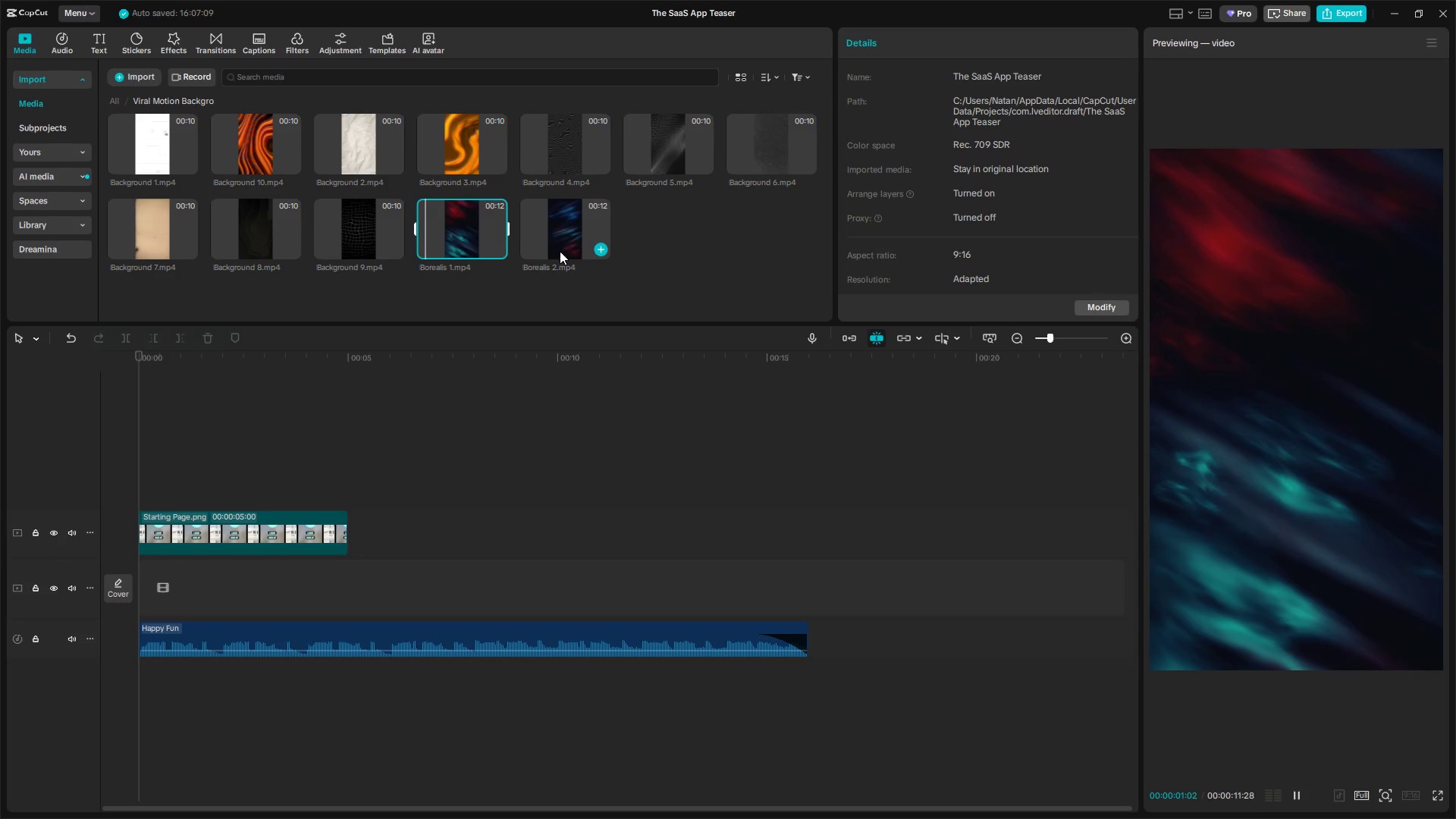 
left_click([564, 247])
 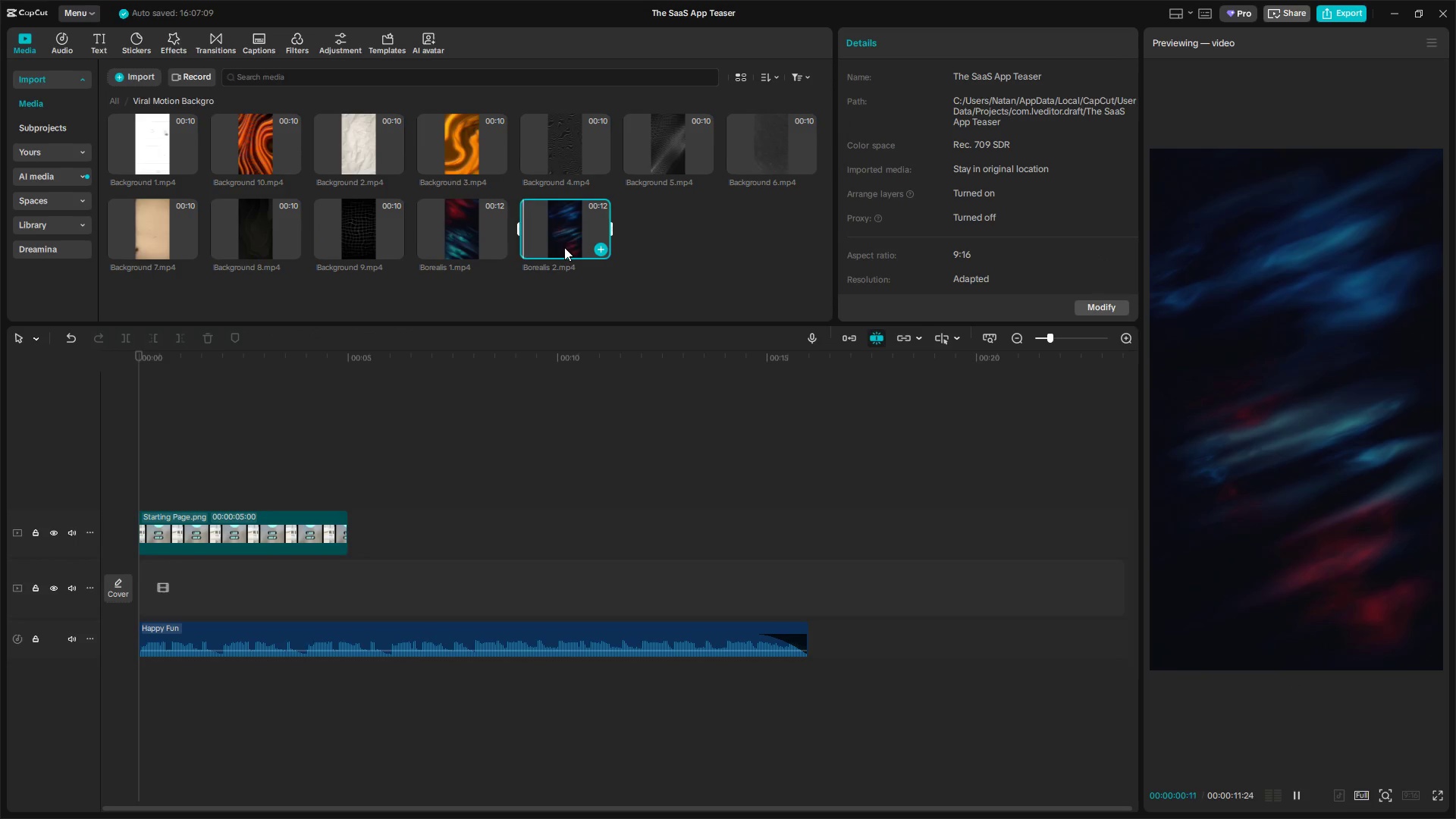 
left_click([478, 222])
 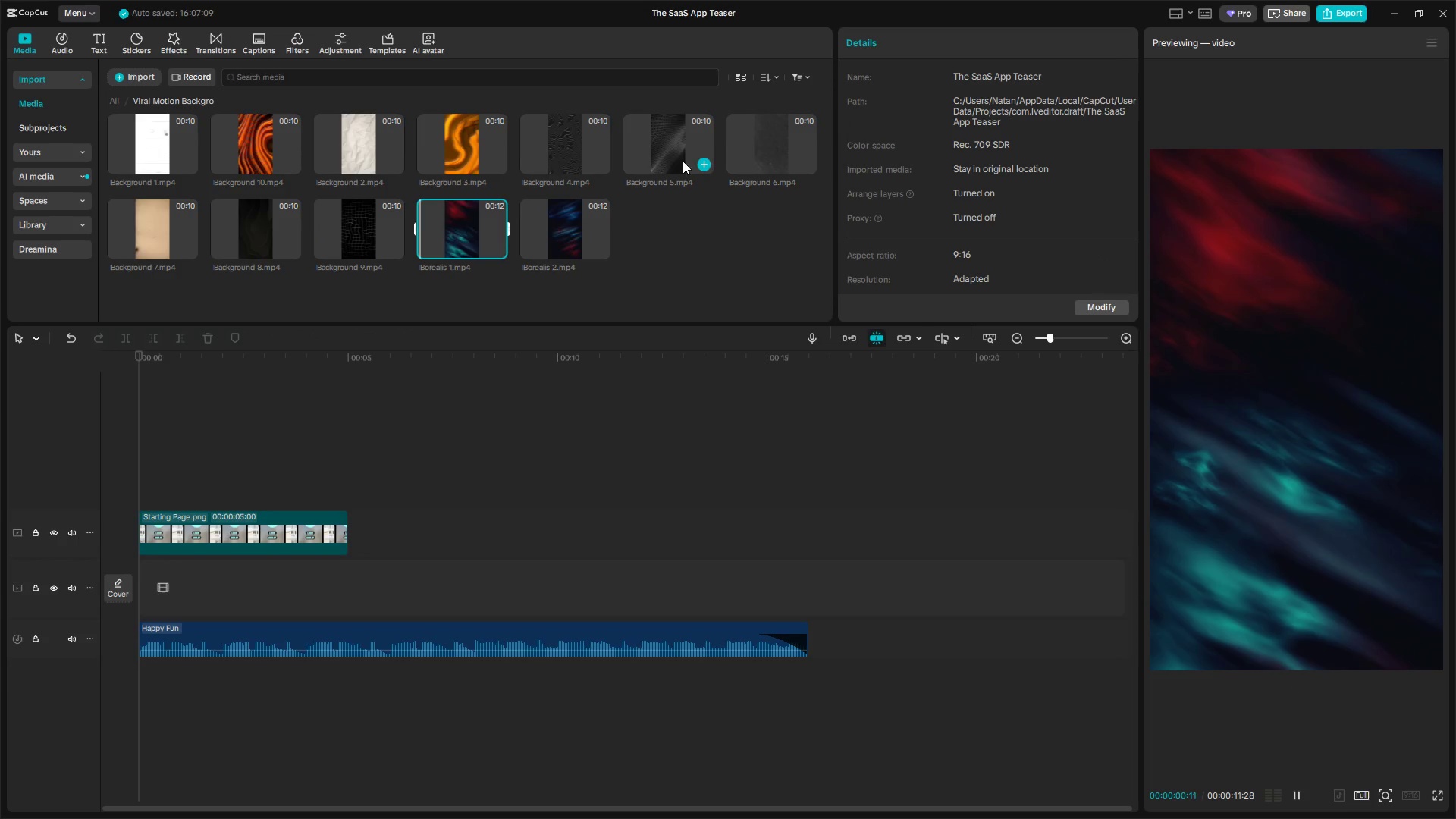 
left_click([747, 143])
 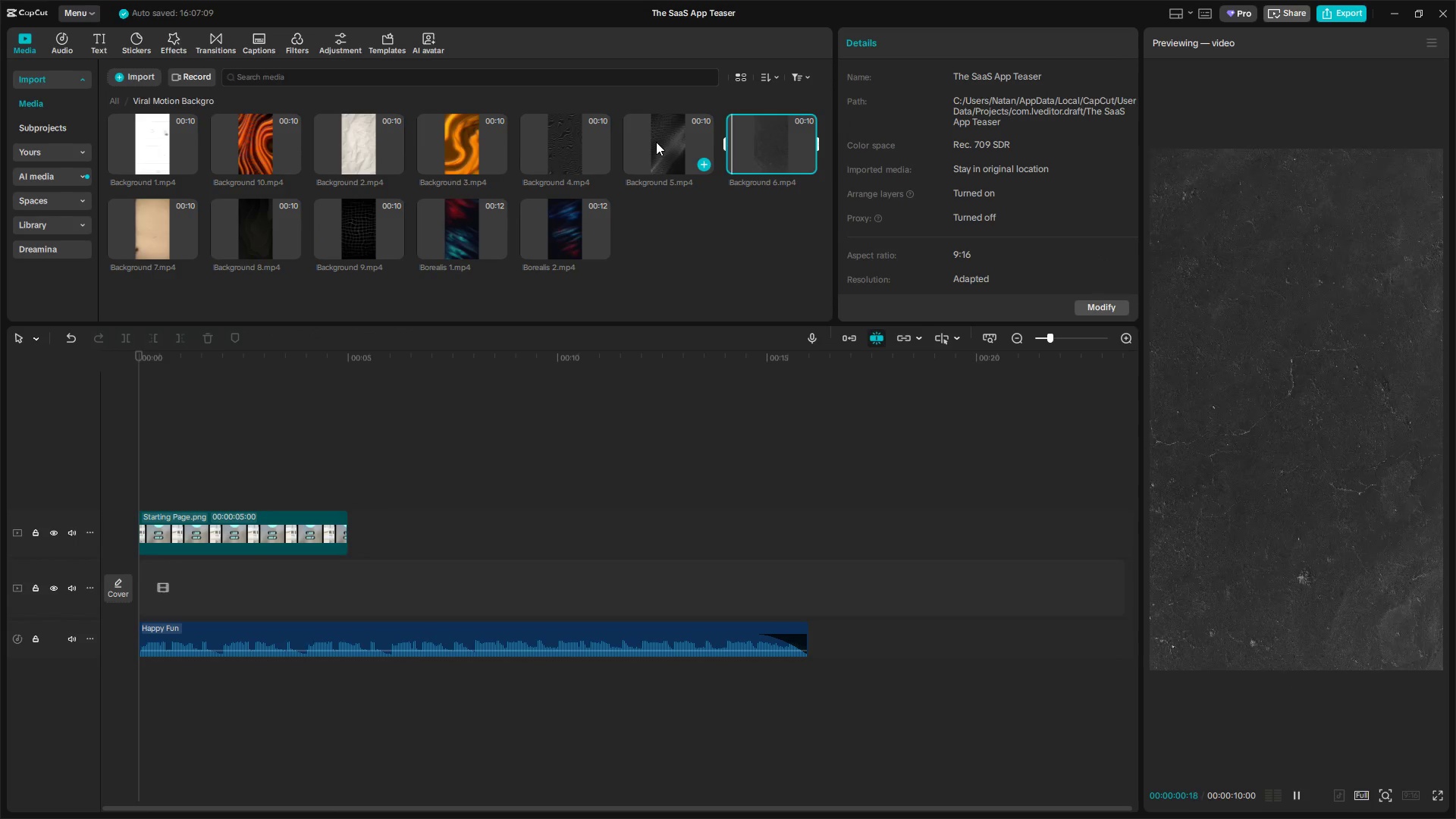 
left_click([656, 142])
 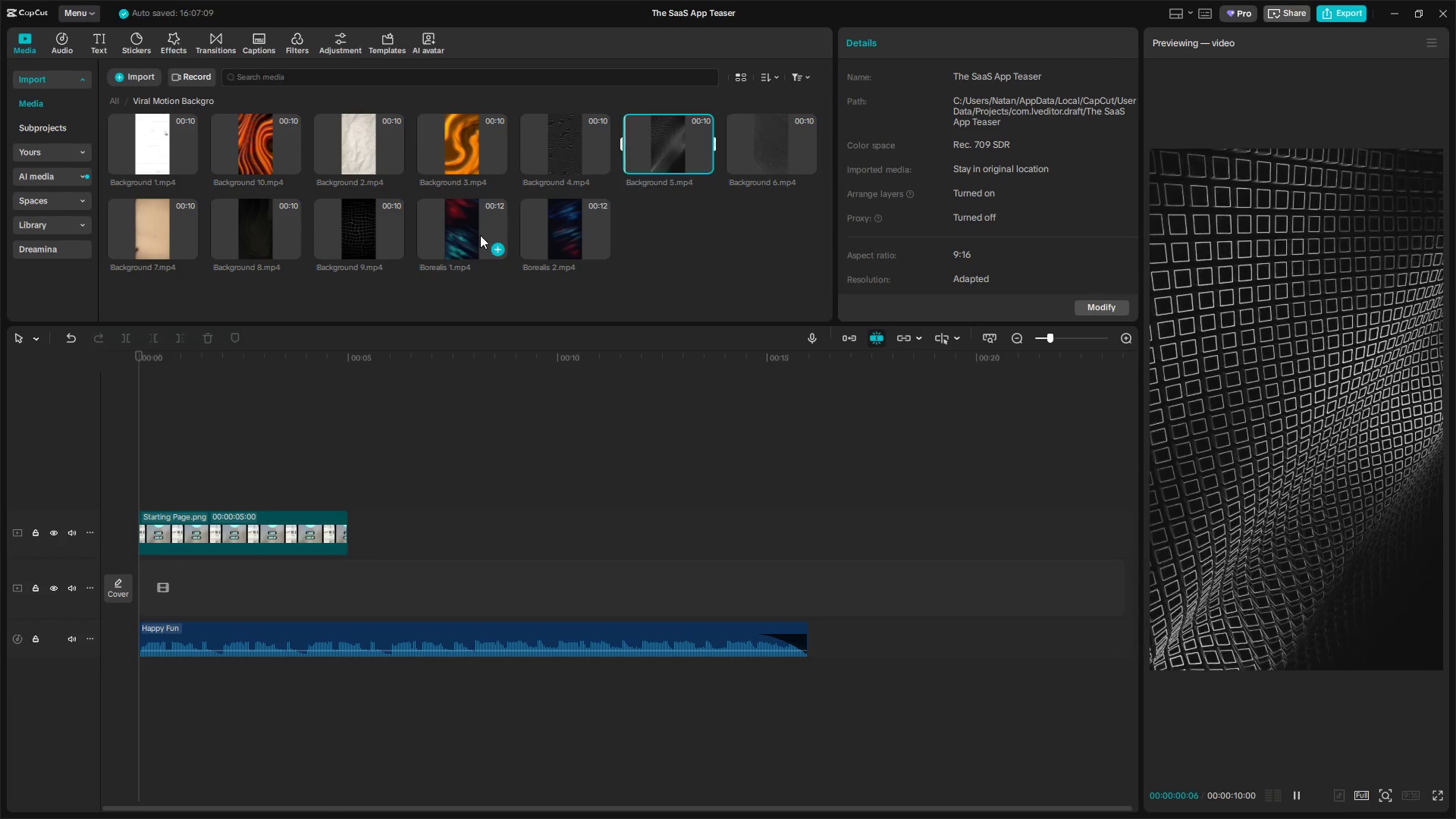 
left_click([453, 236])
 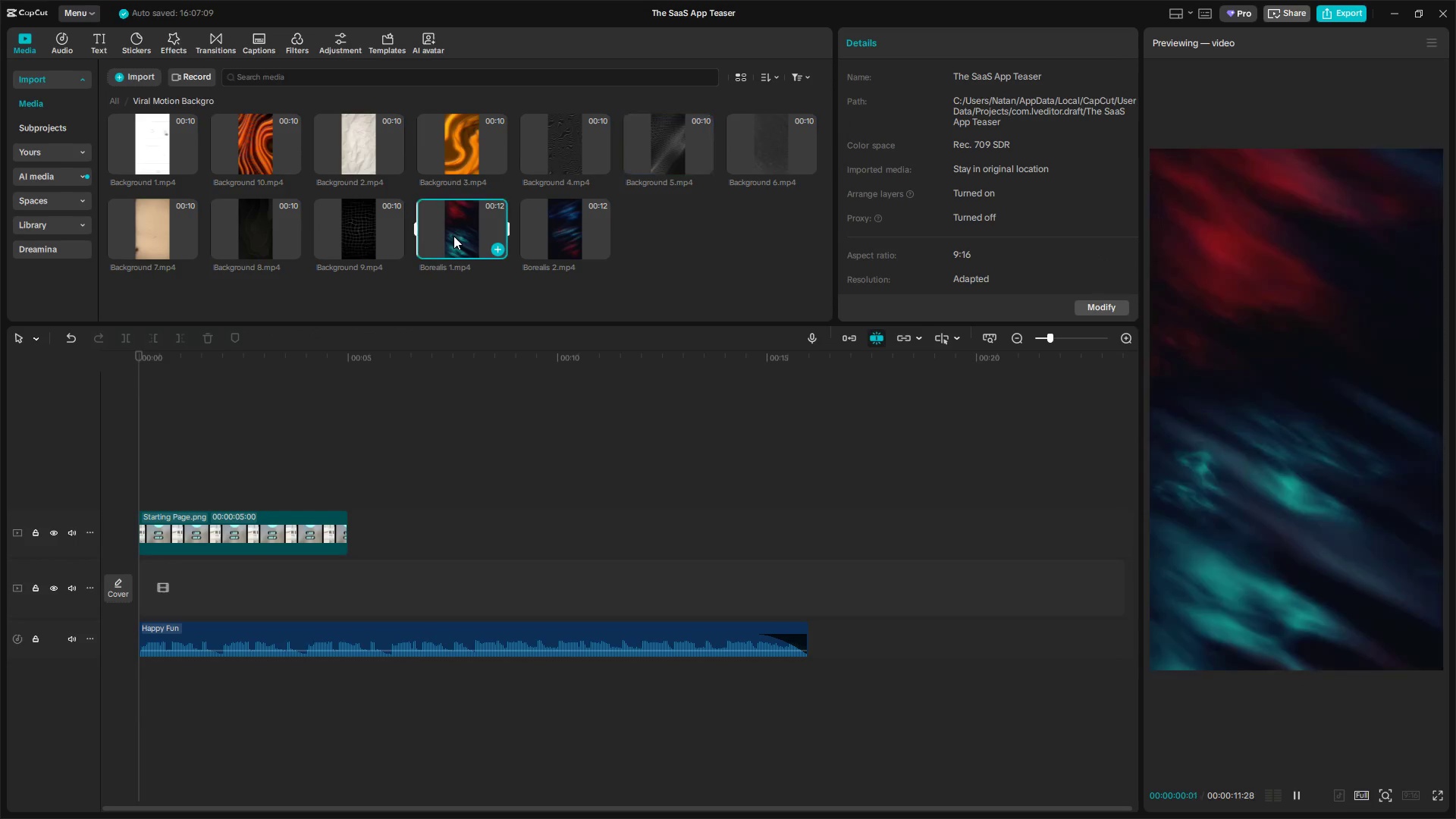 
key(Alt+Tab)
 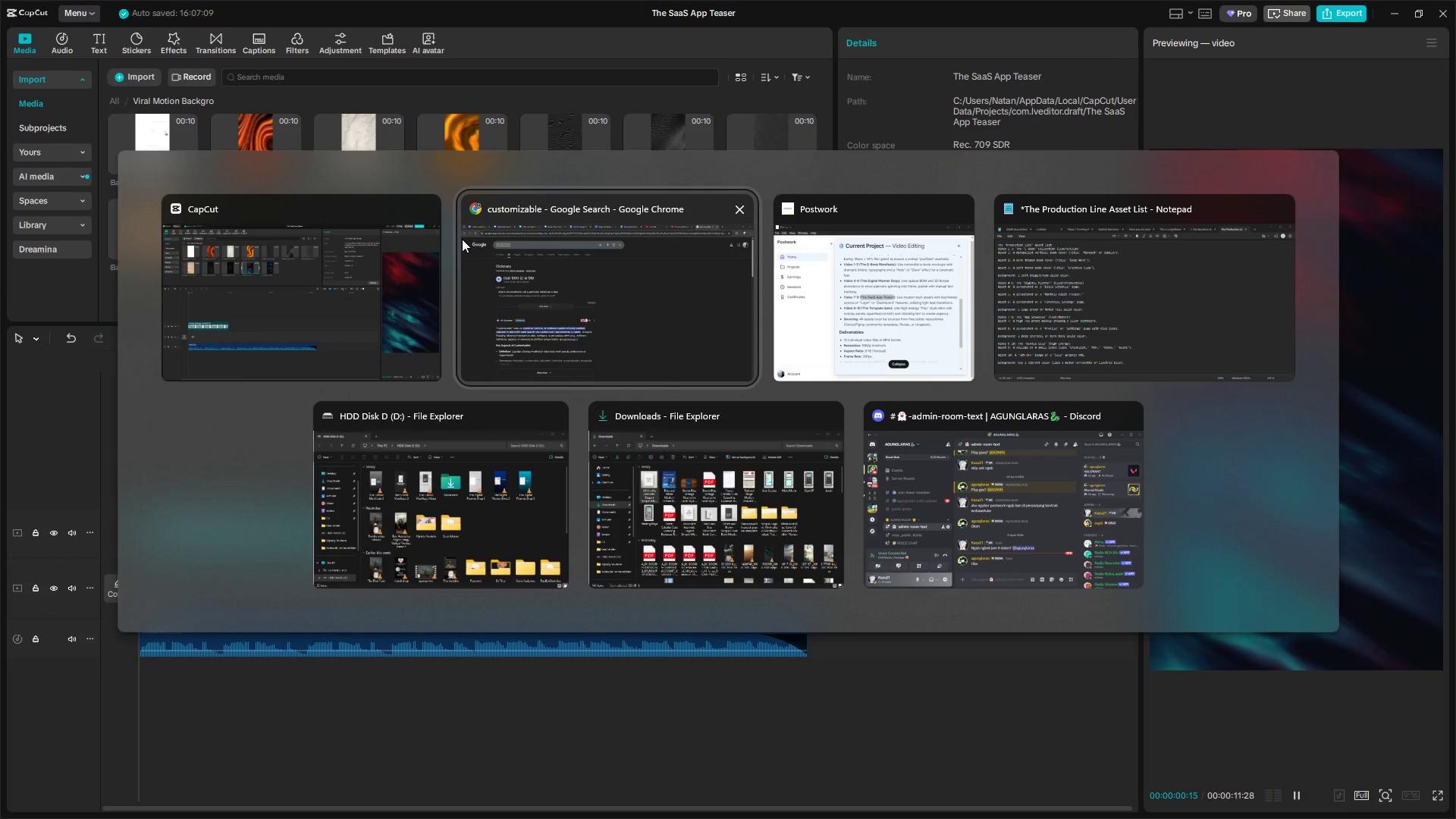 
key(Alt+Tab)